 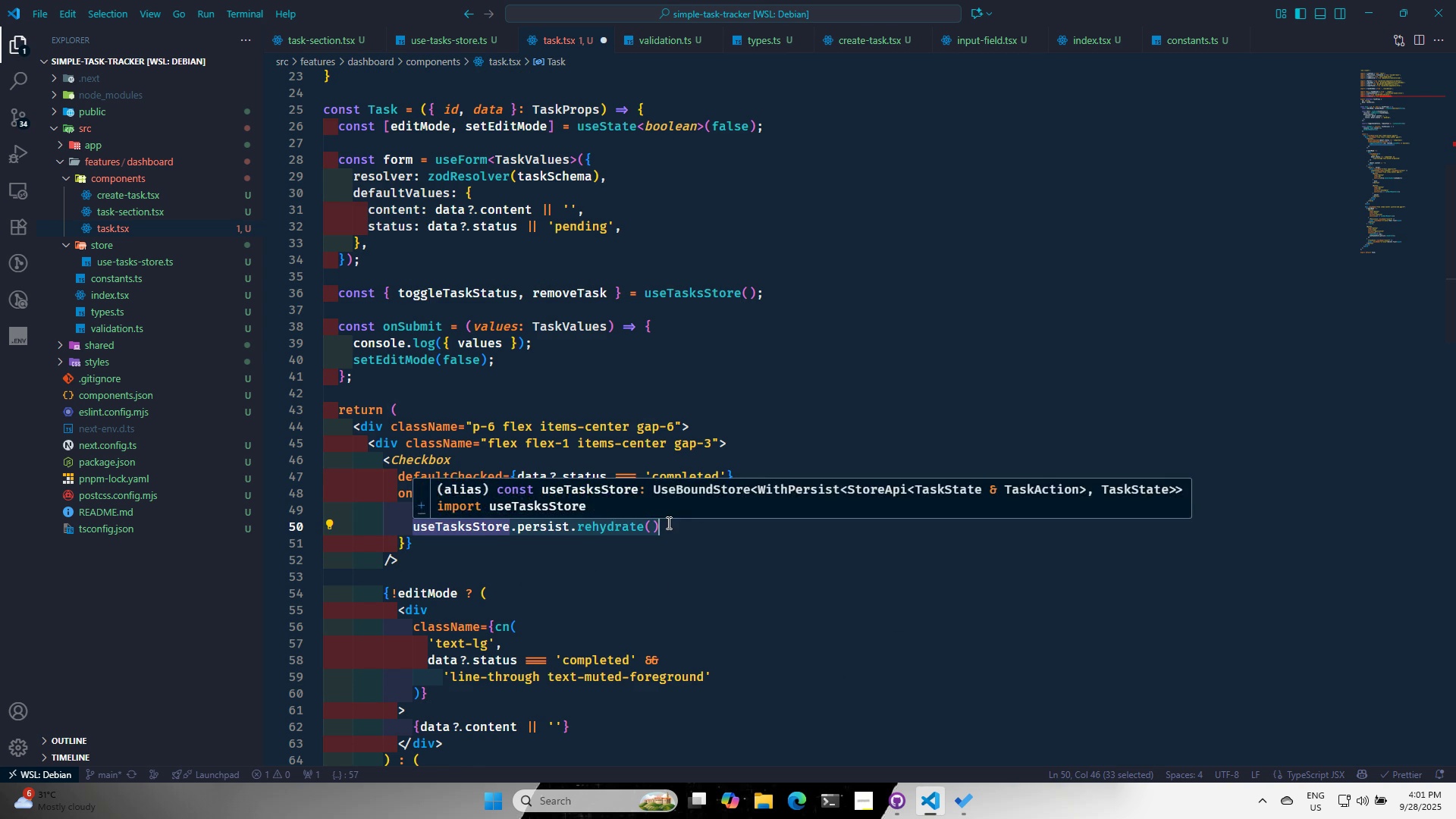 
key(Control+C)
 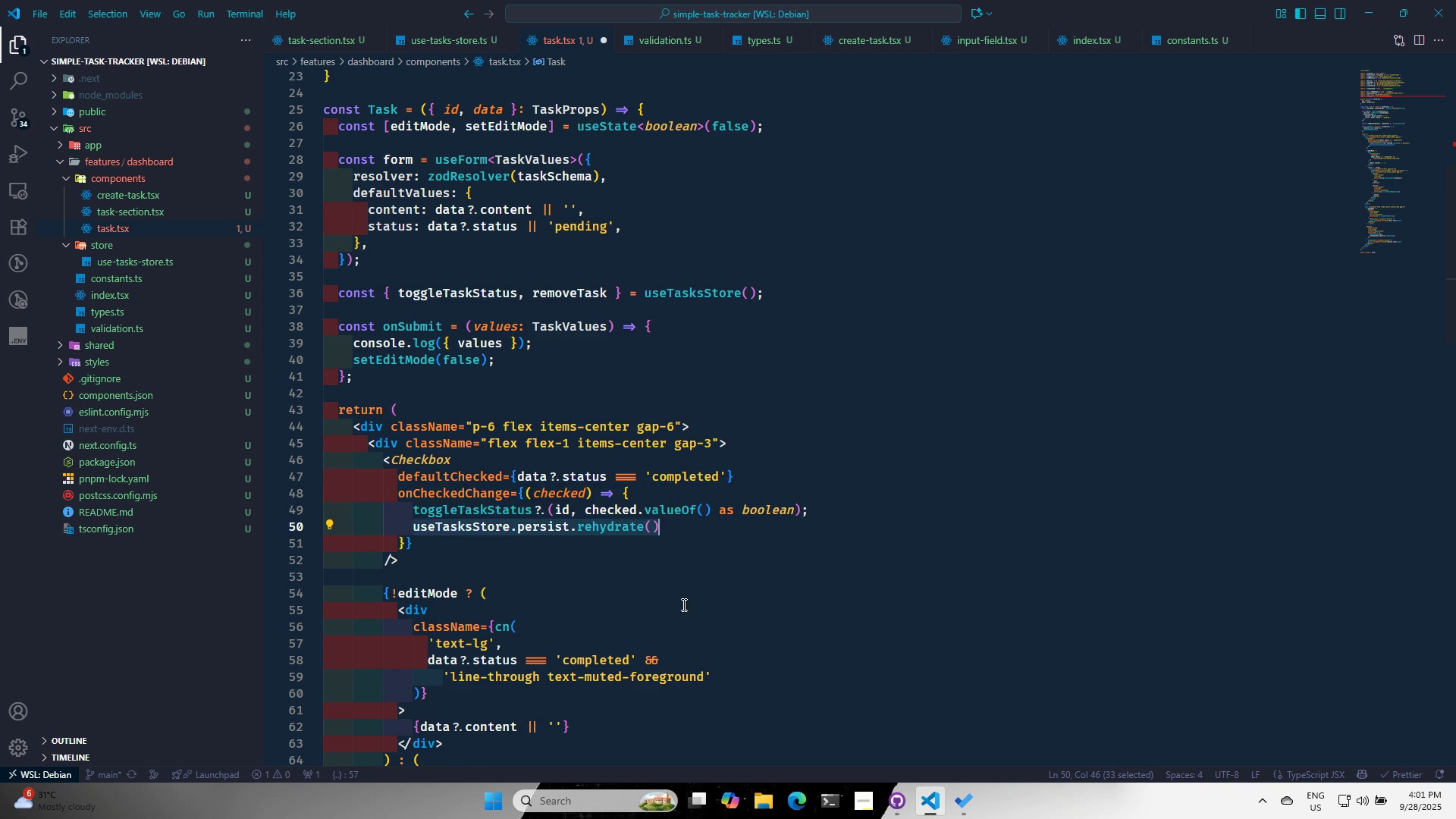 
scroll: coordinate [625, 666], scroll_direction: down, amount: 25.0
 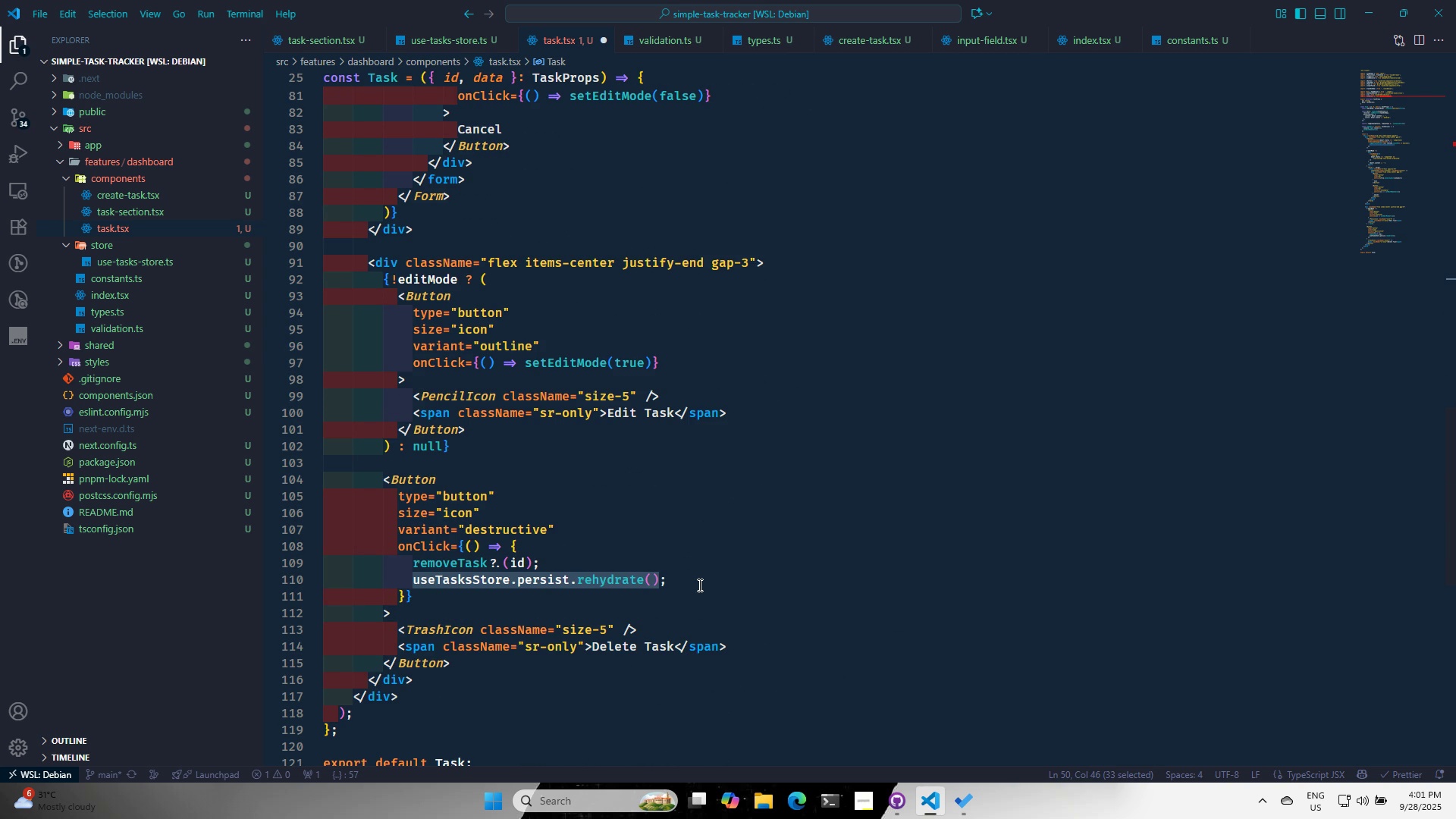 
left_click([697, 581])
 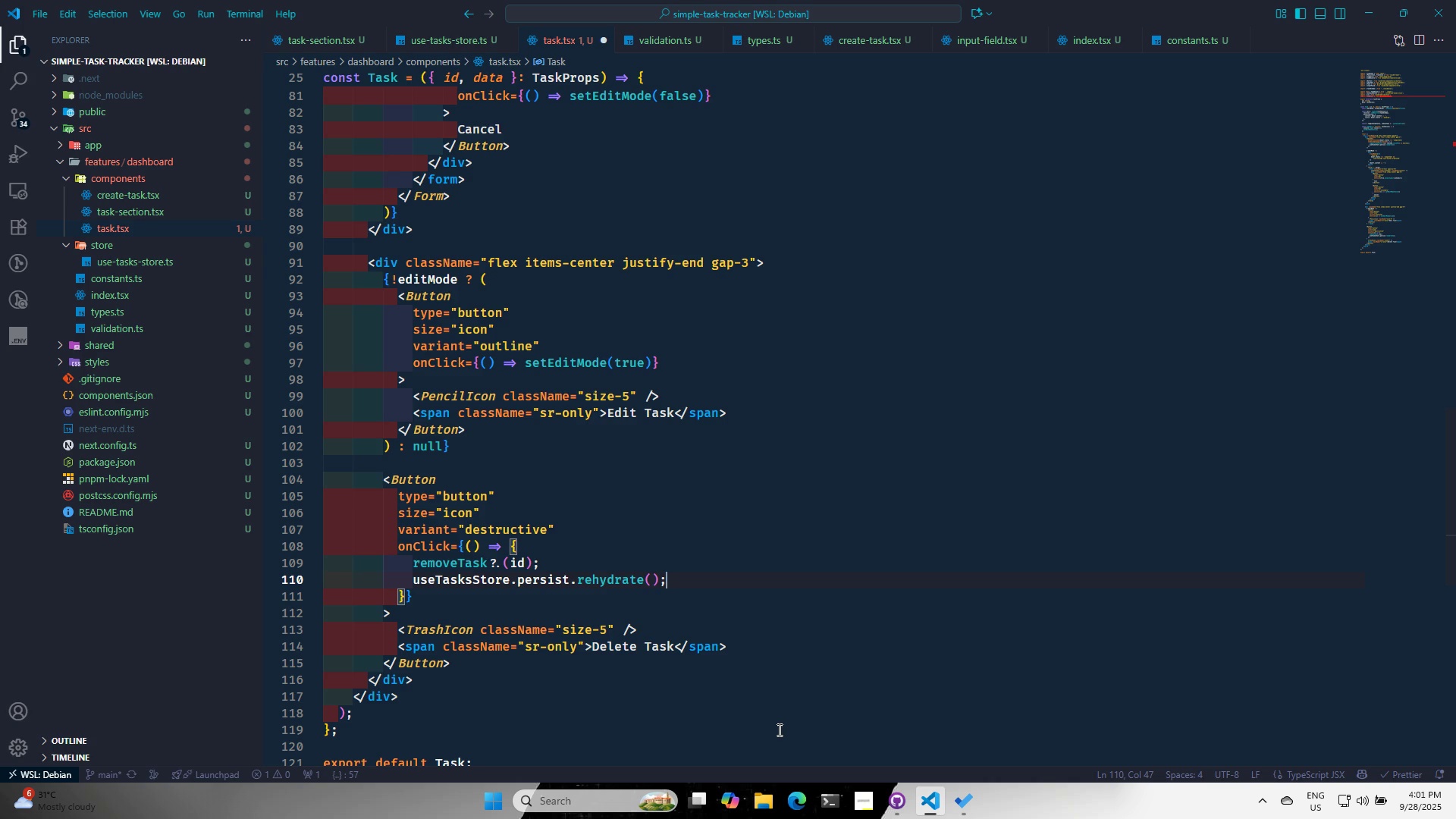 
key(Alt+AltLeft)
 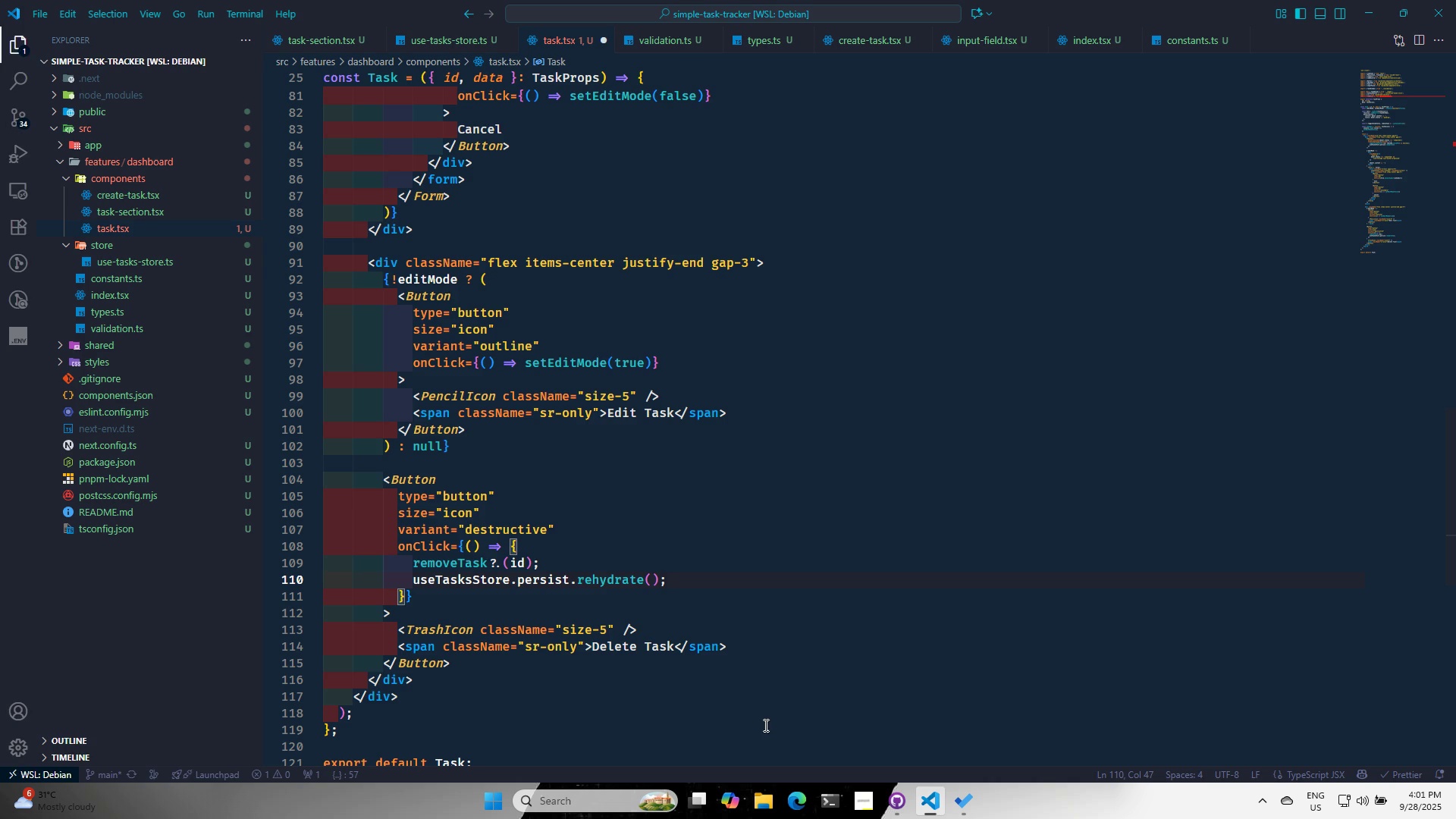 
key(Alt+Tab)
 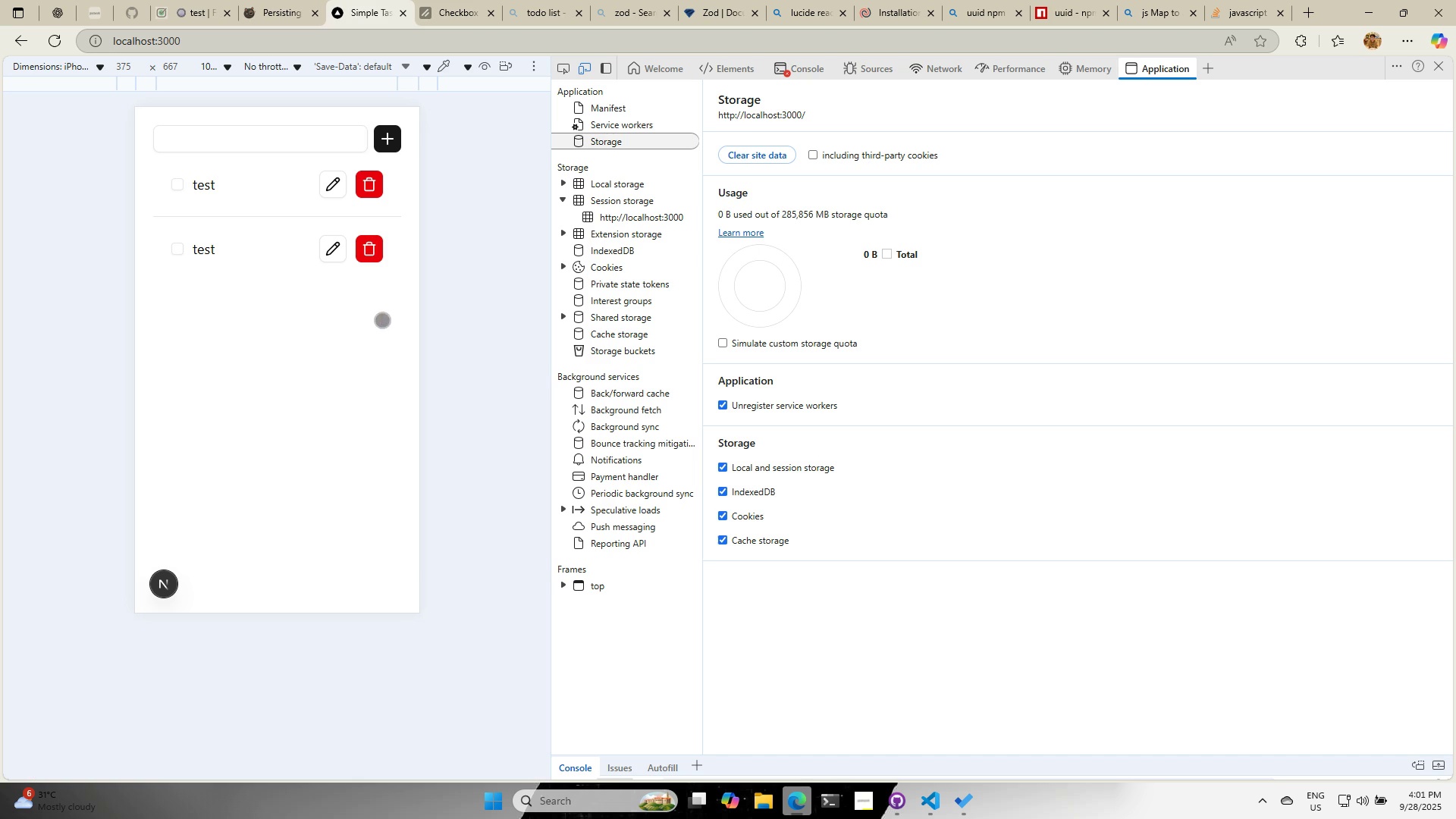 
scroll: coordinate [366, 410], scroll_direction: up, amount: 3.0
 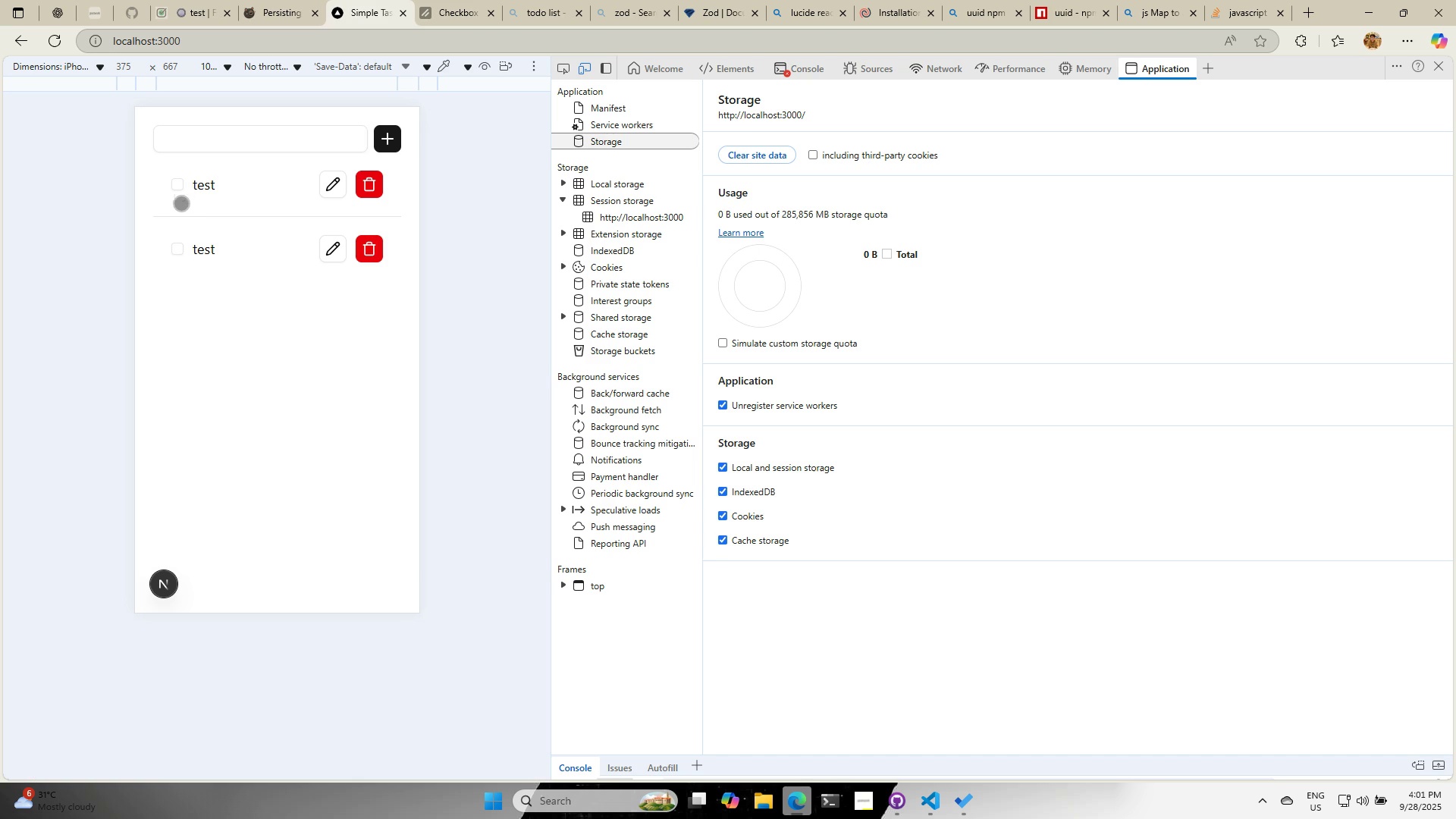 
left_click([179, 192])
 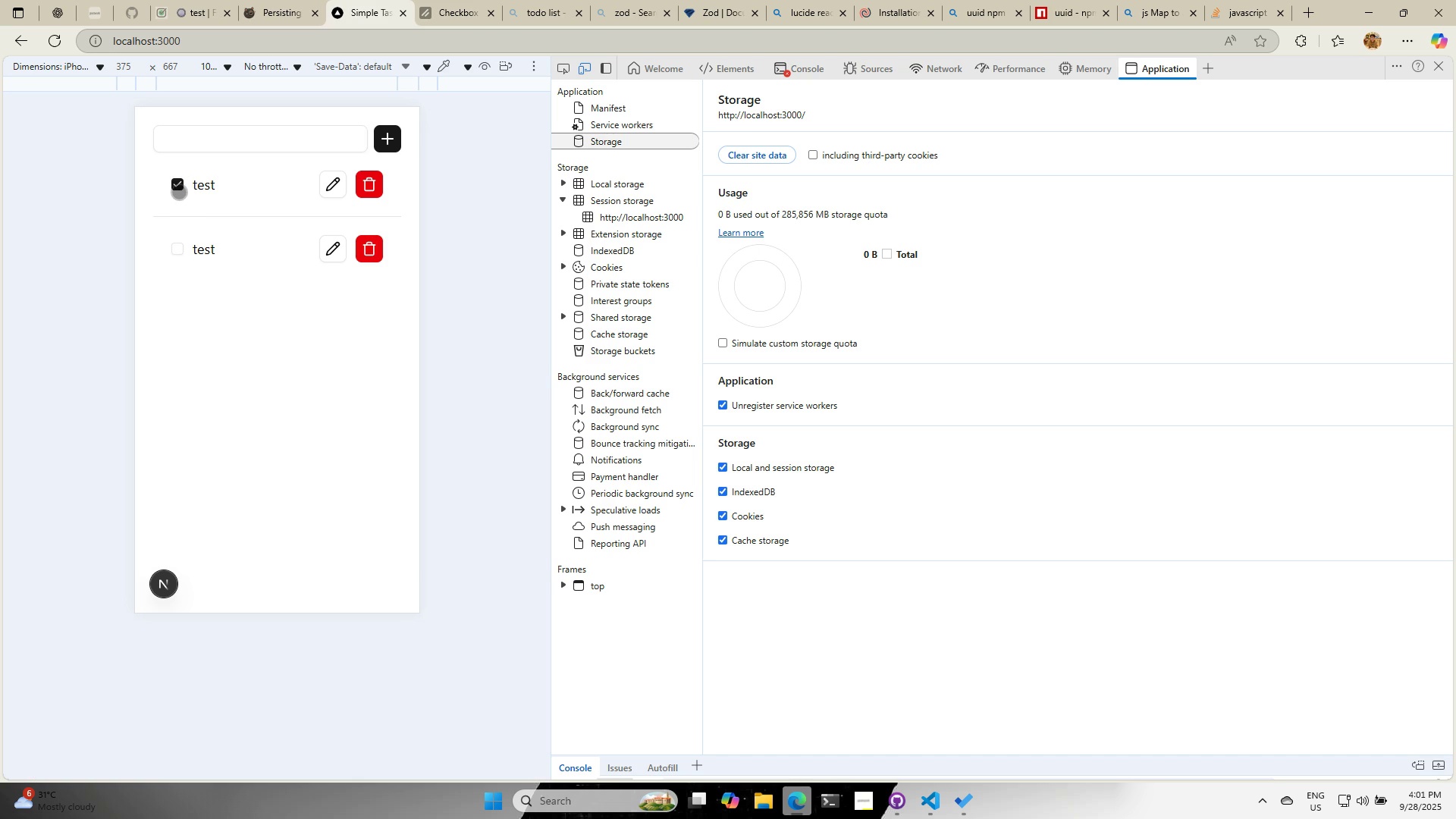 
left_click([179, 192])
 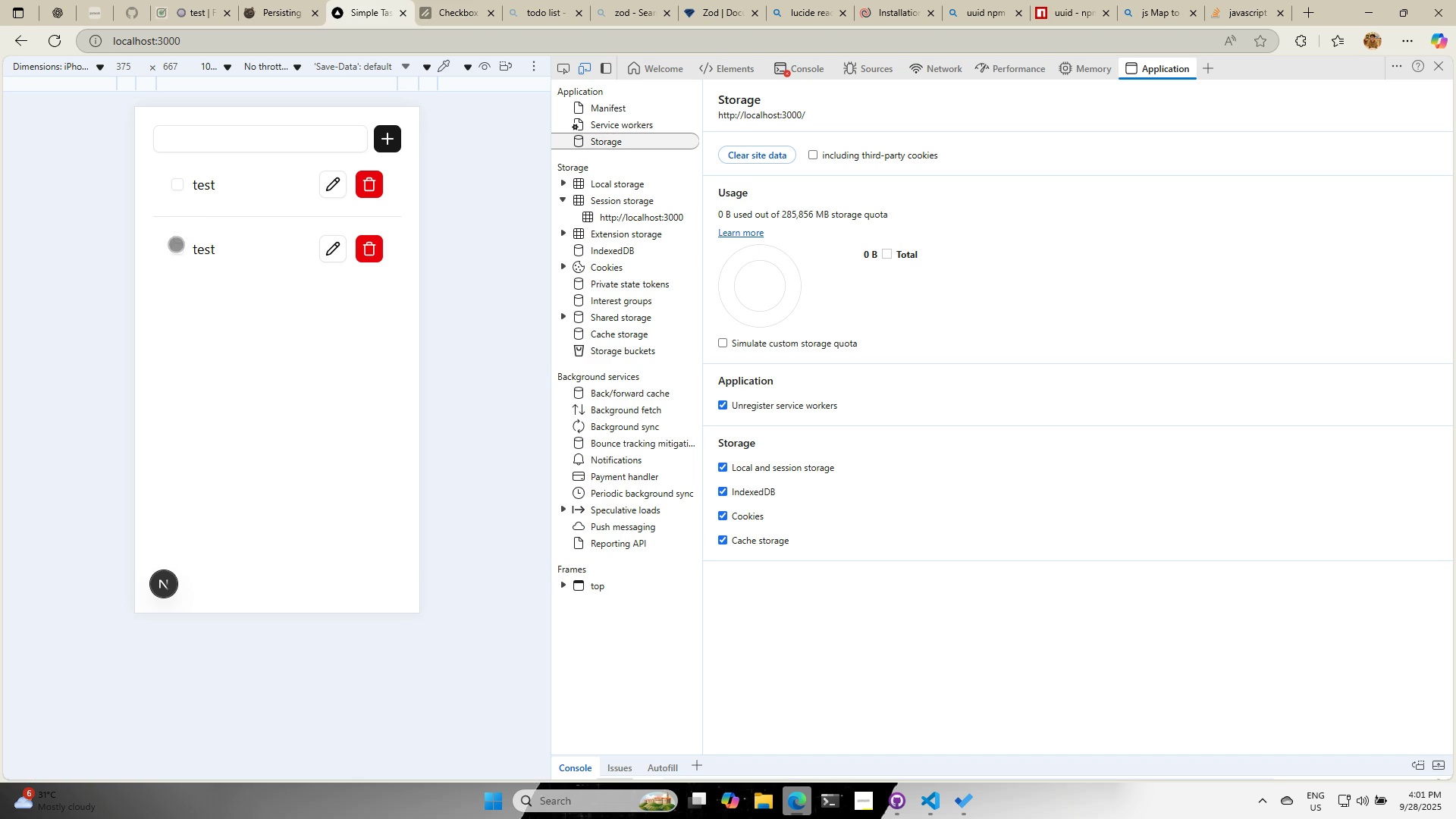 
left_click([176, 244])
 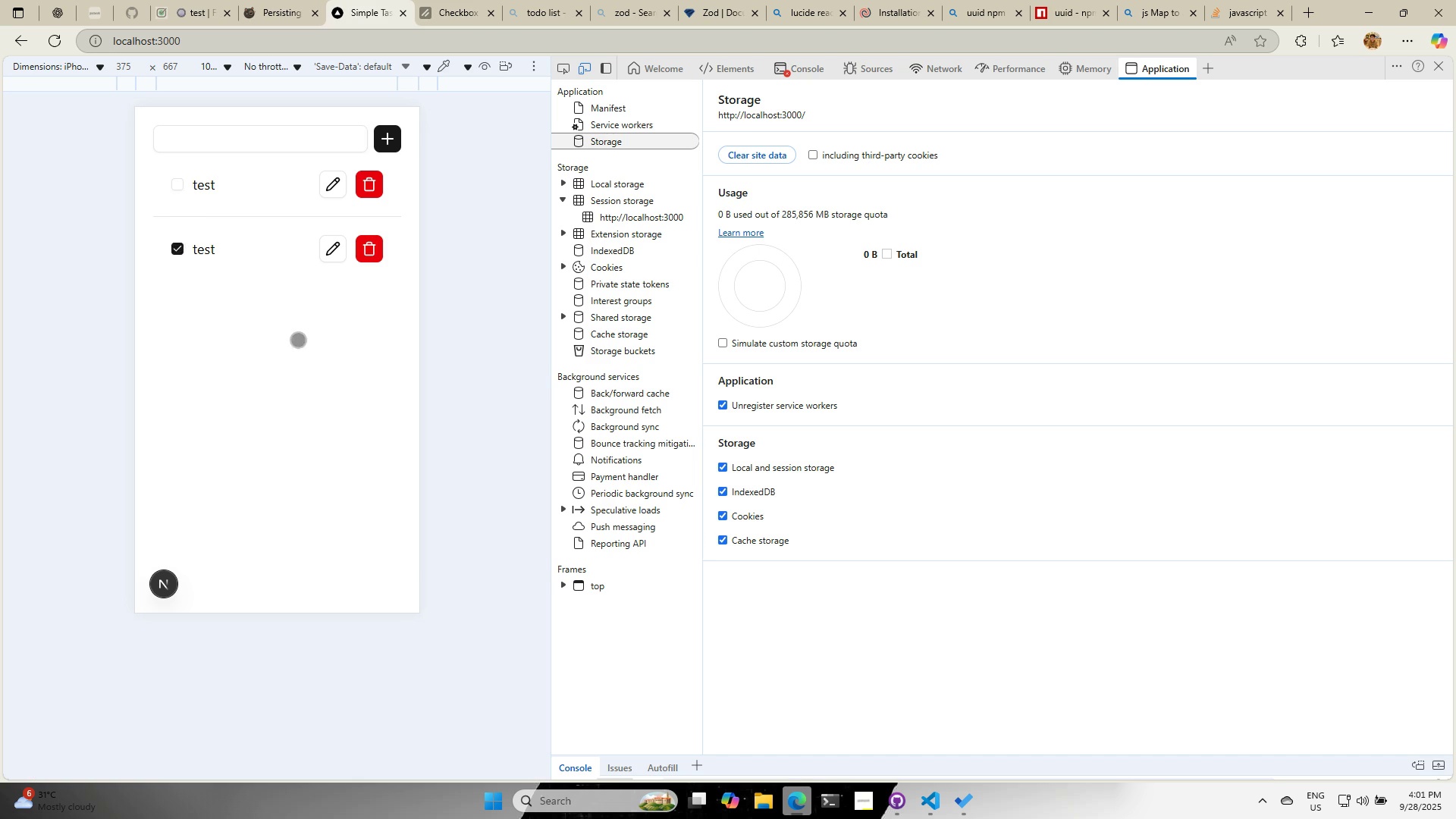 
key(Alt+AltLeft)
 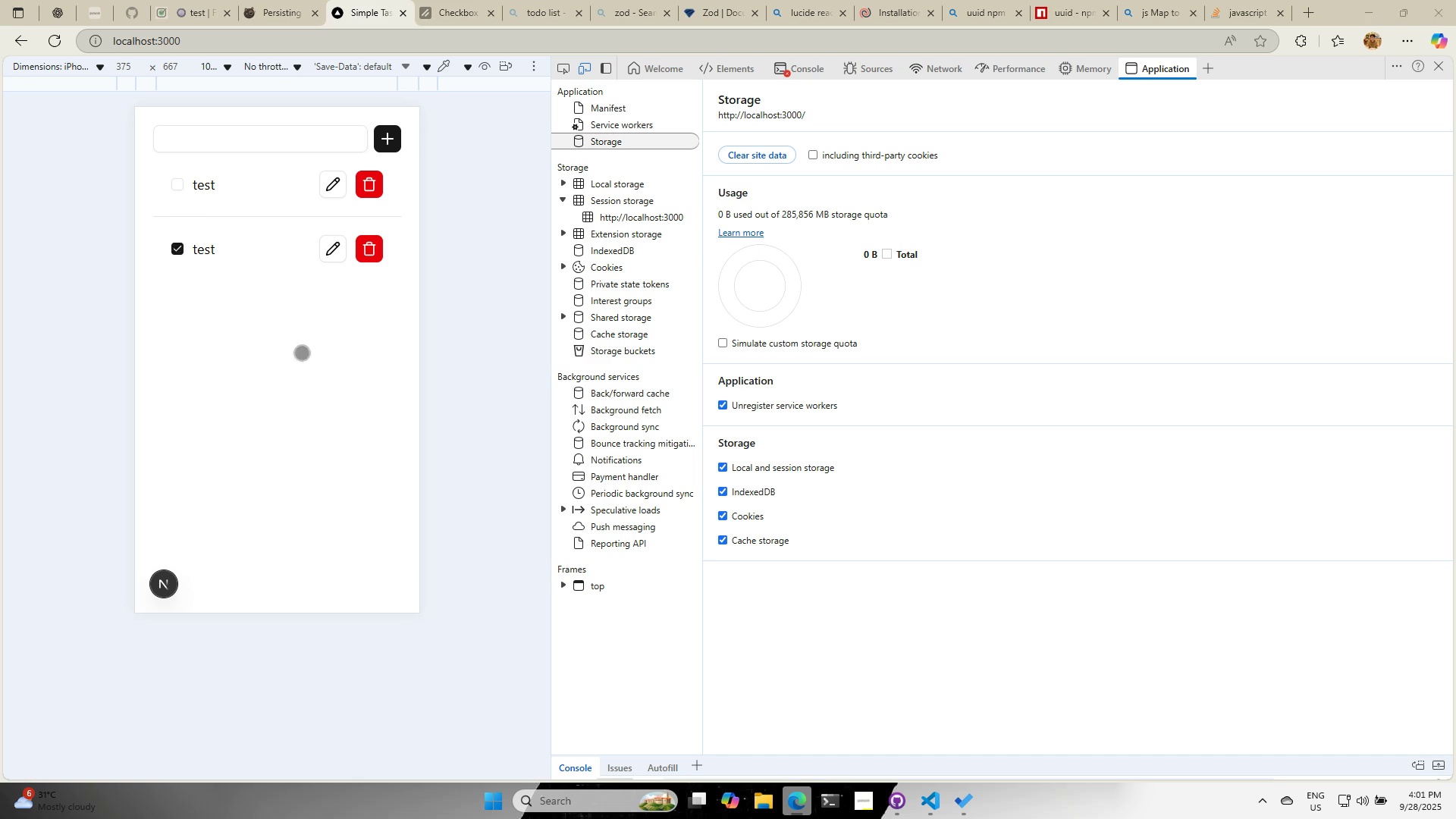 
key(Alt+Tab)
 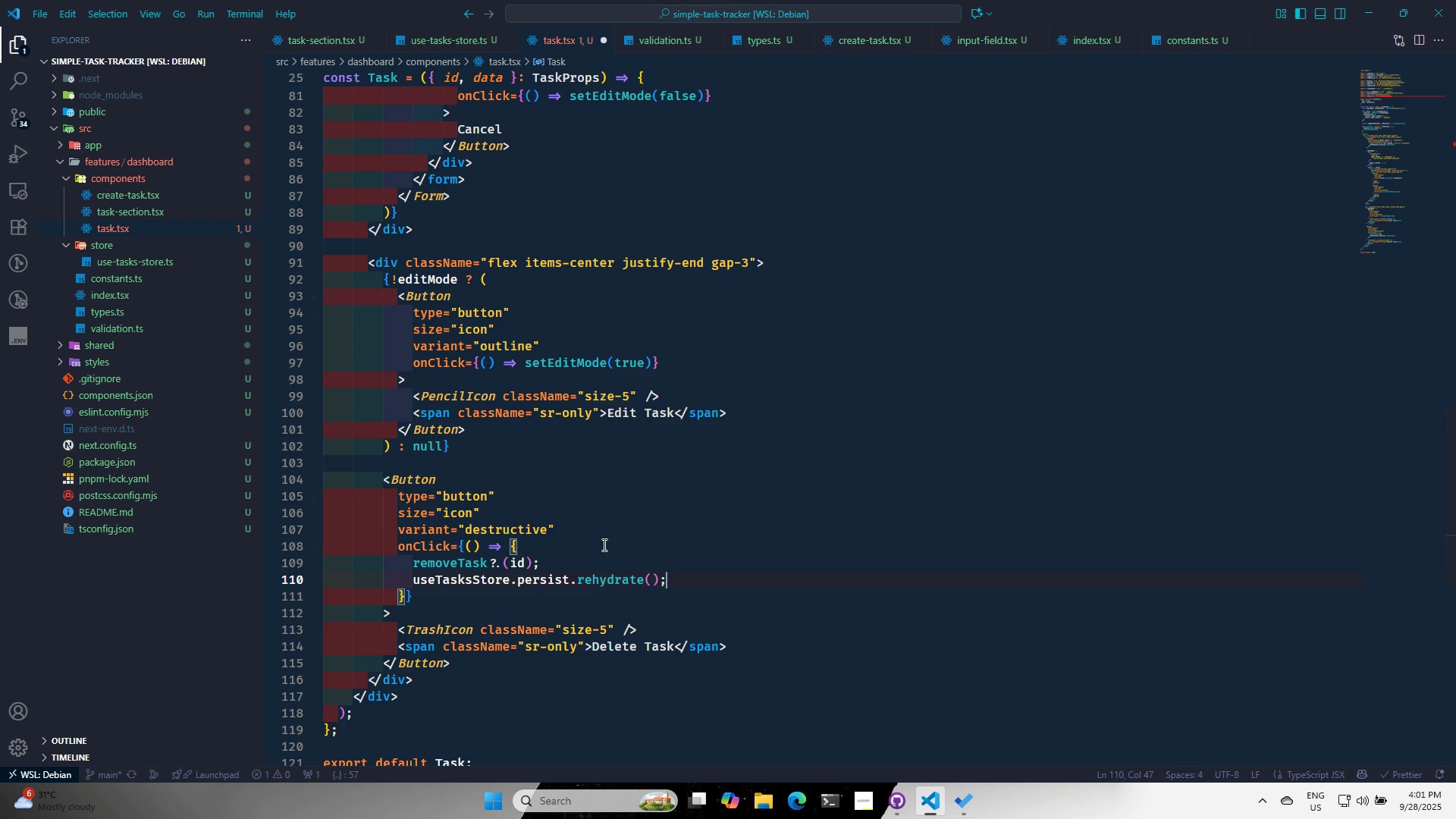 
scroll: coordinate [794, 599], scroll_direction: up, amount: 20.0
 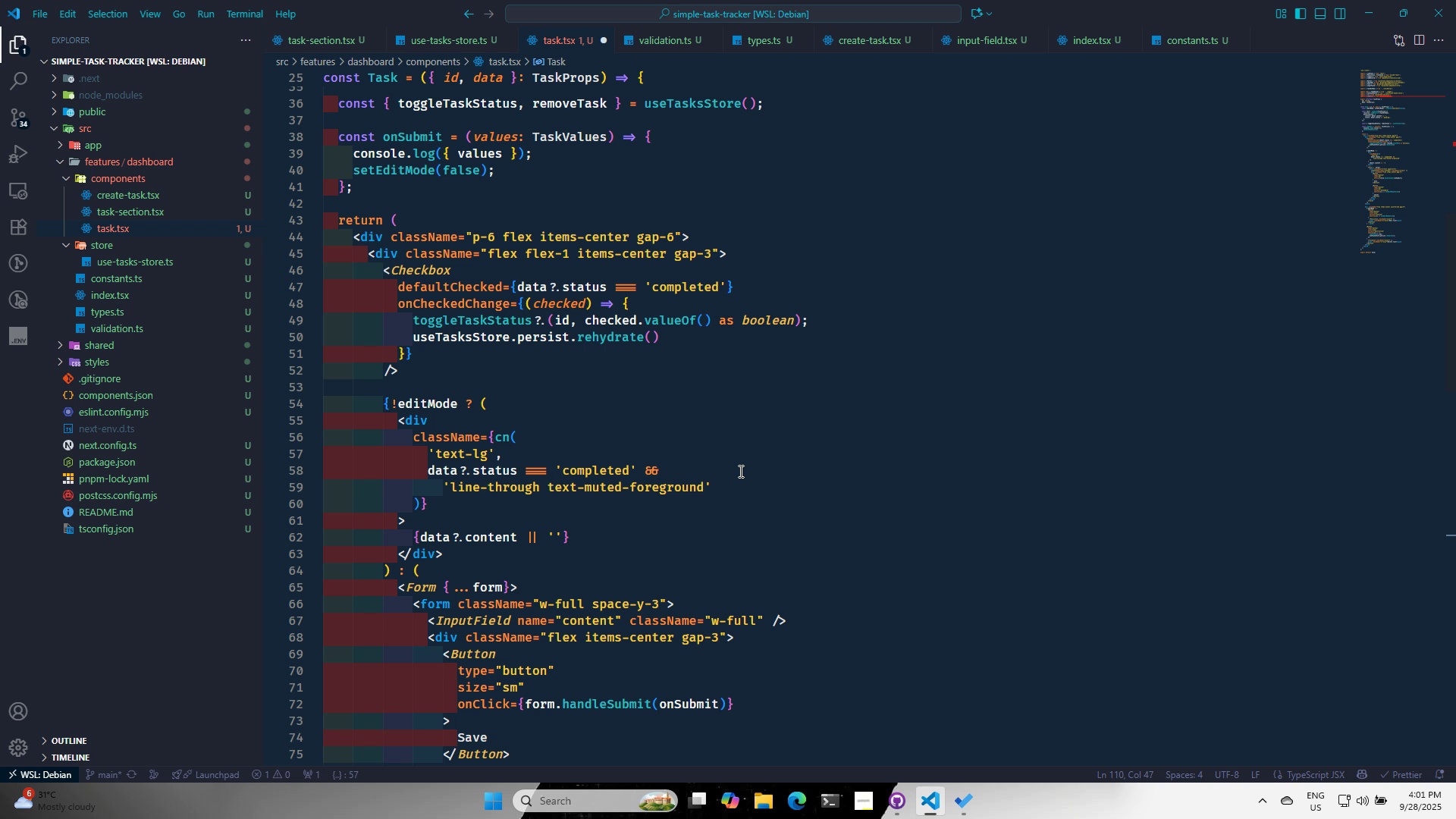 
wait(20.69)
 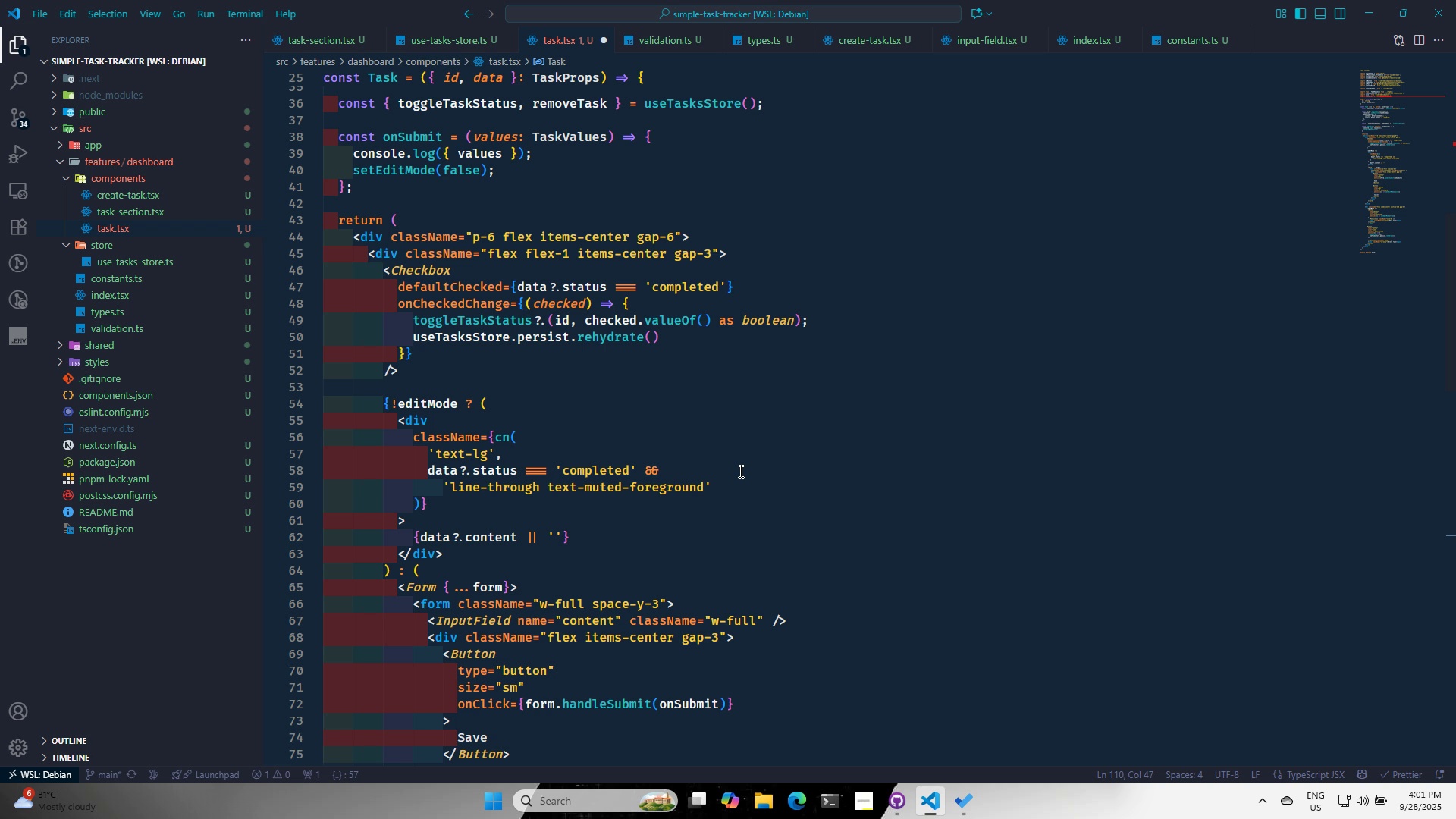 
left_click([177, 253])
 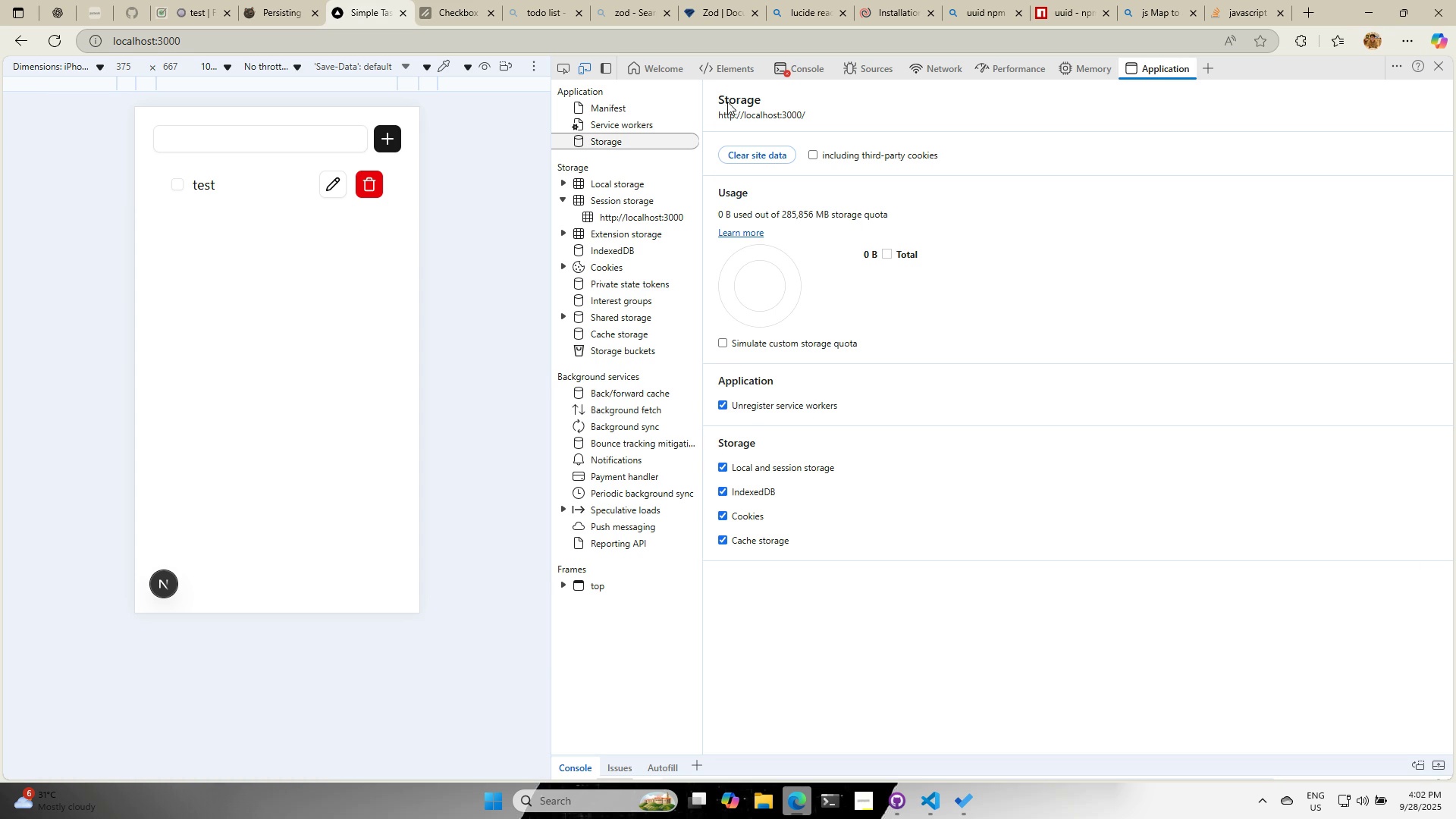 
wait(10.57)
 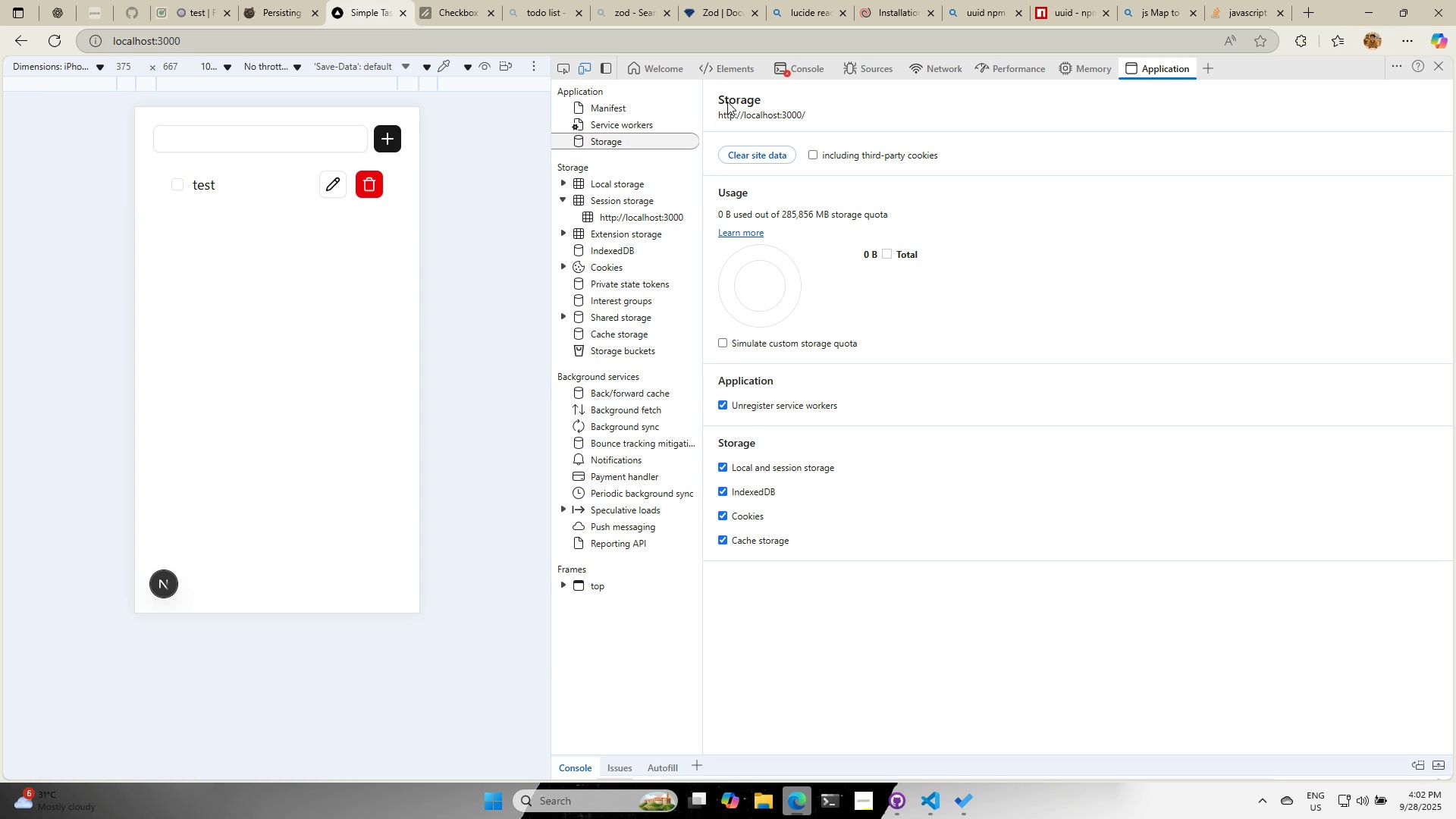 
mouse_move([926, 779])
 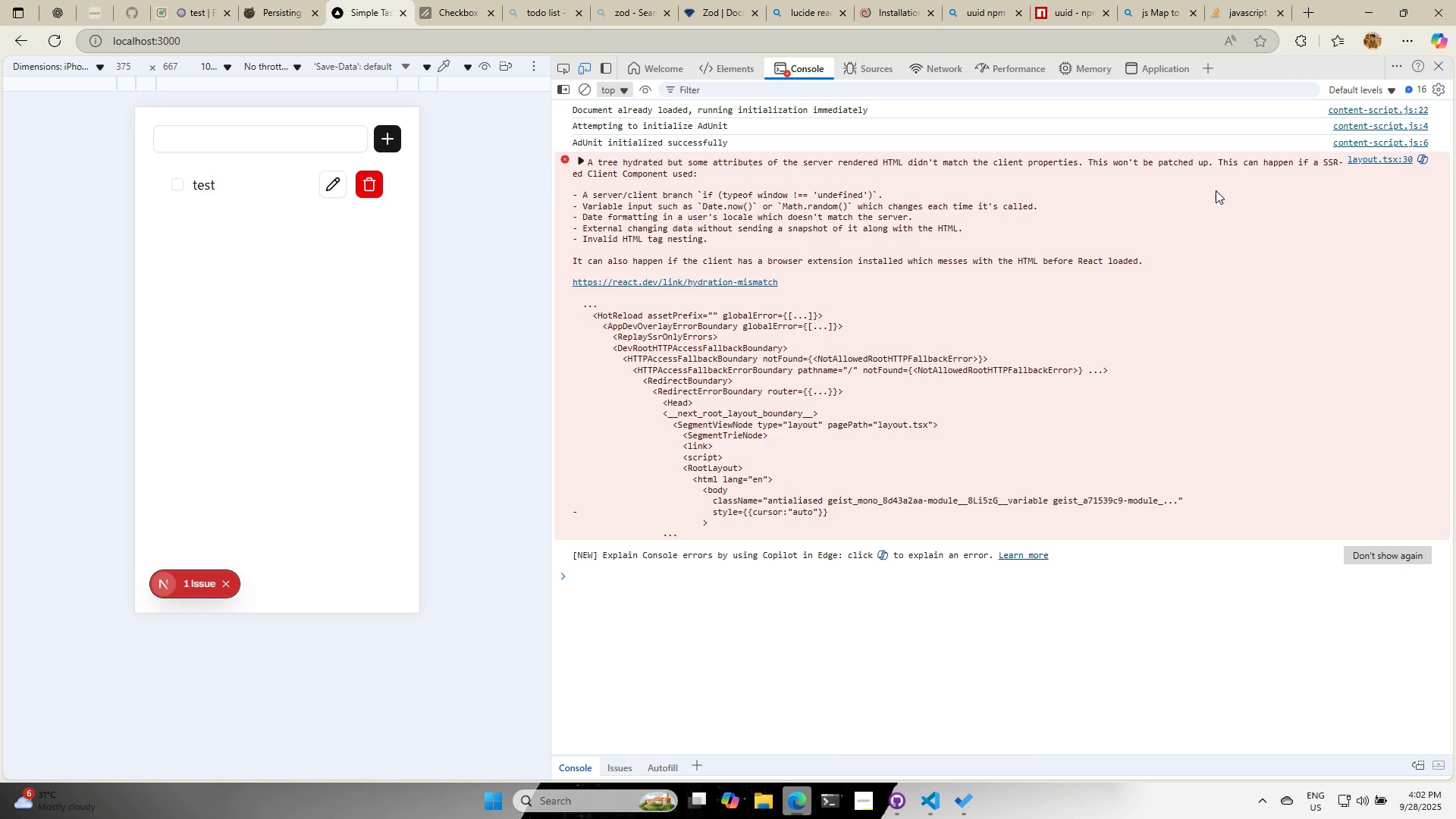 
wait(6.6)
 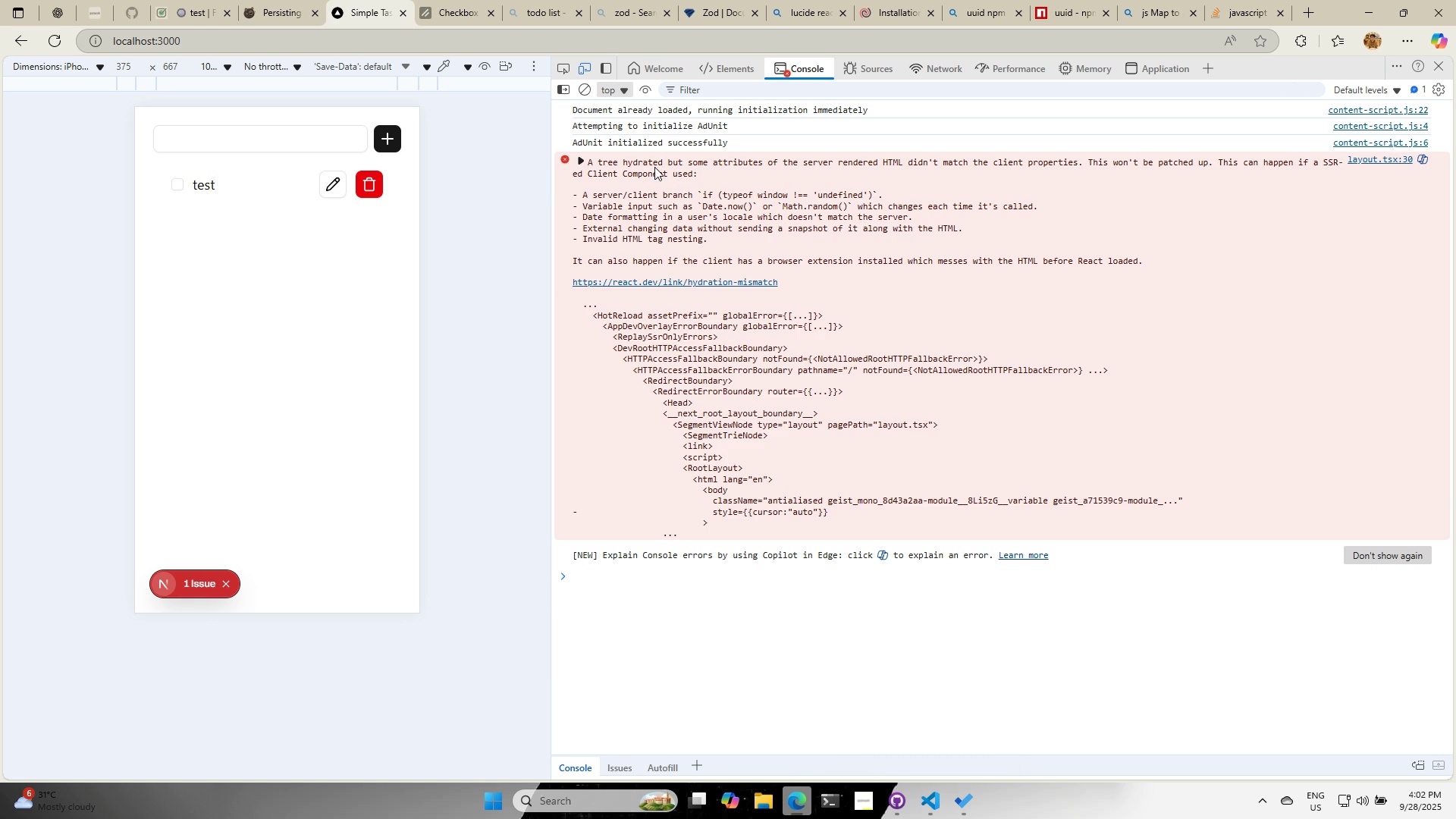 
scroll: coordinate [956, 389], scroll_direction: down, amount: 3.0